 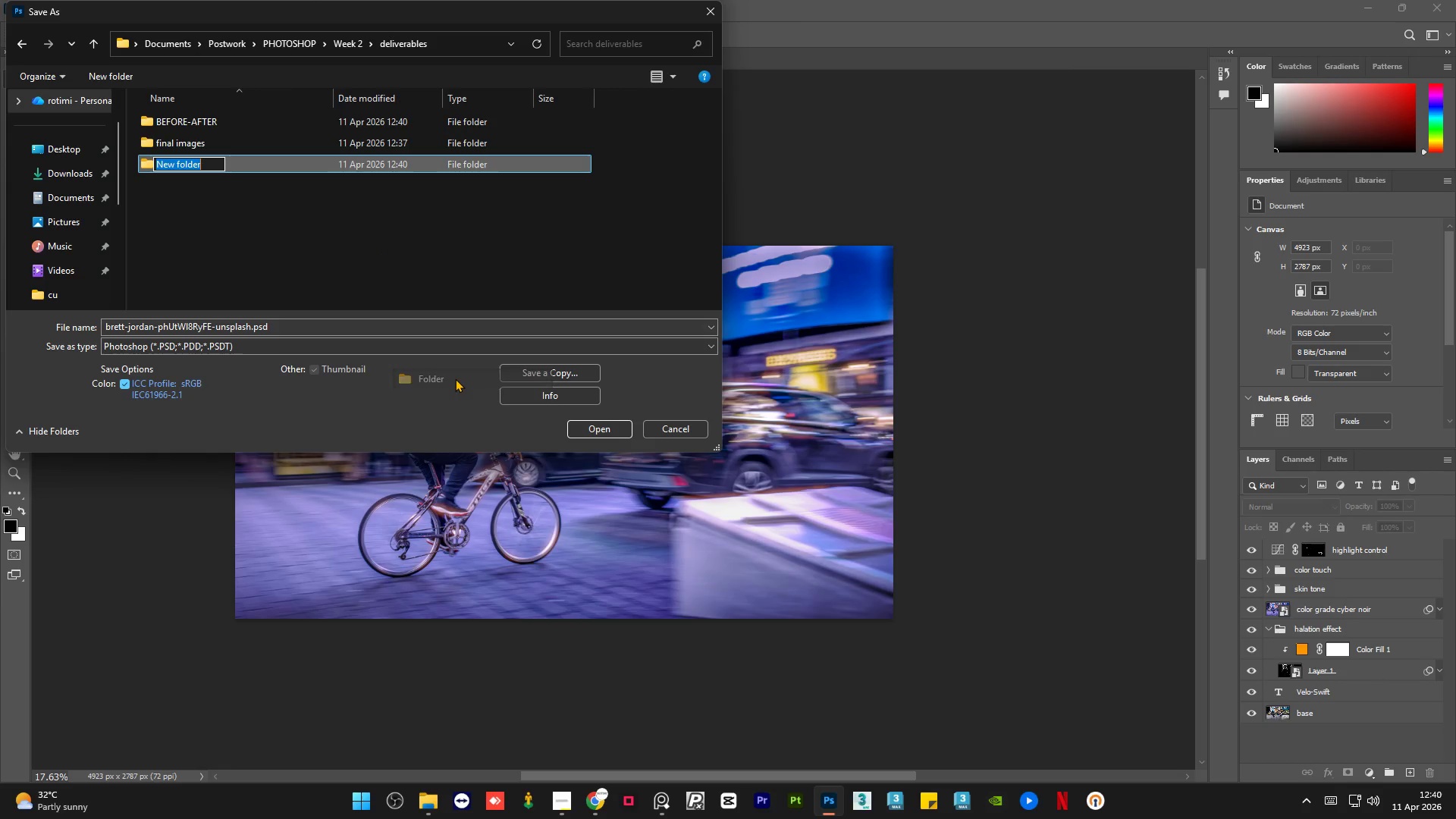 
type(pronj)
key(Backspace)
key(Backspace)
type(ject files)
 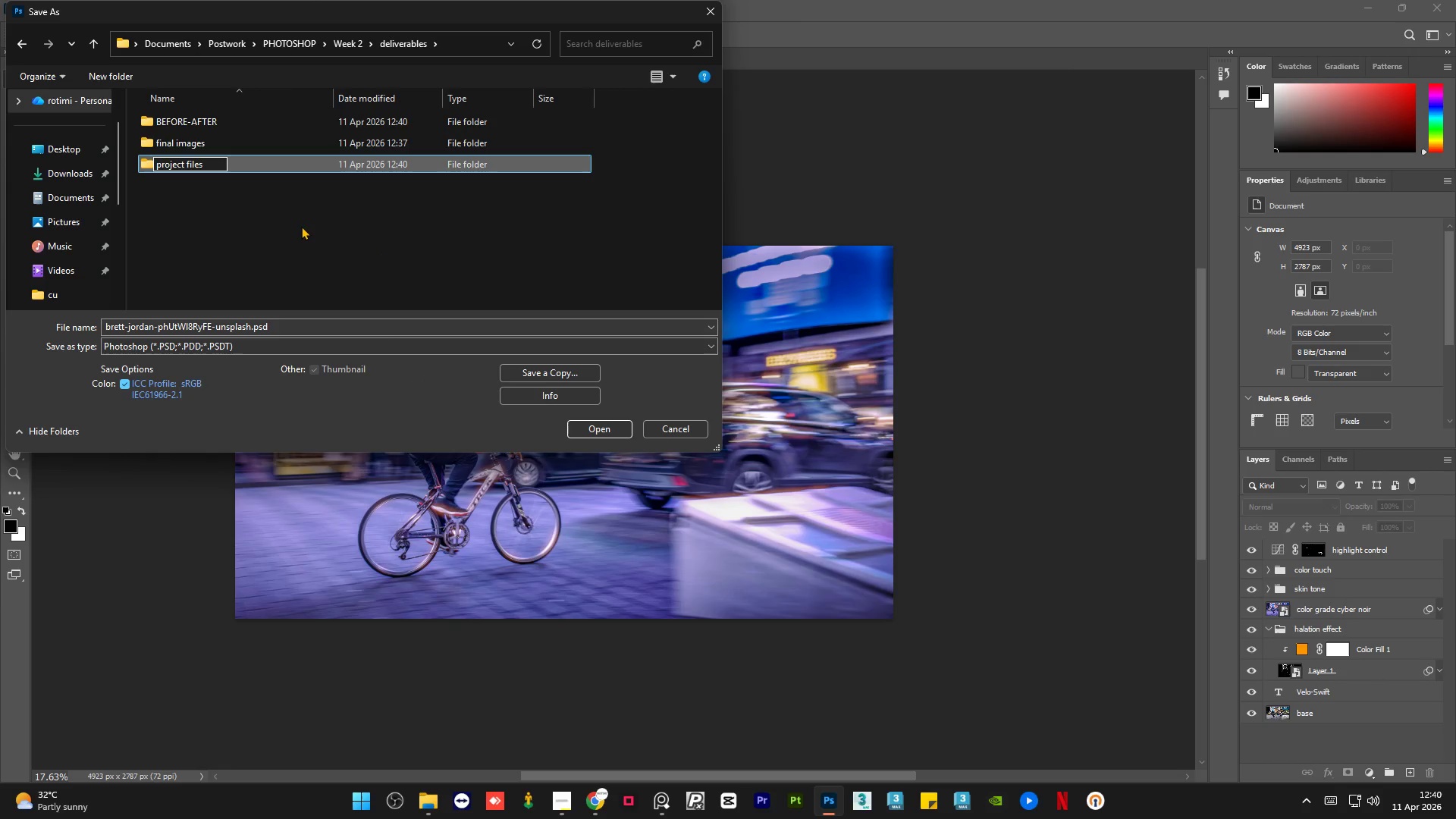 
left_click([294, 224])
 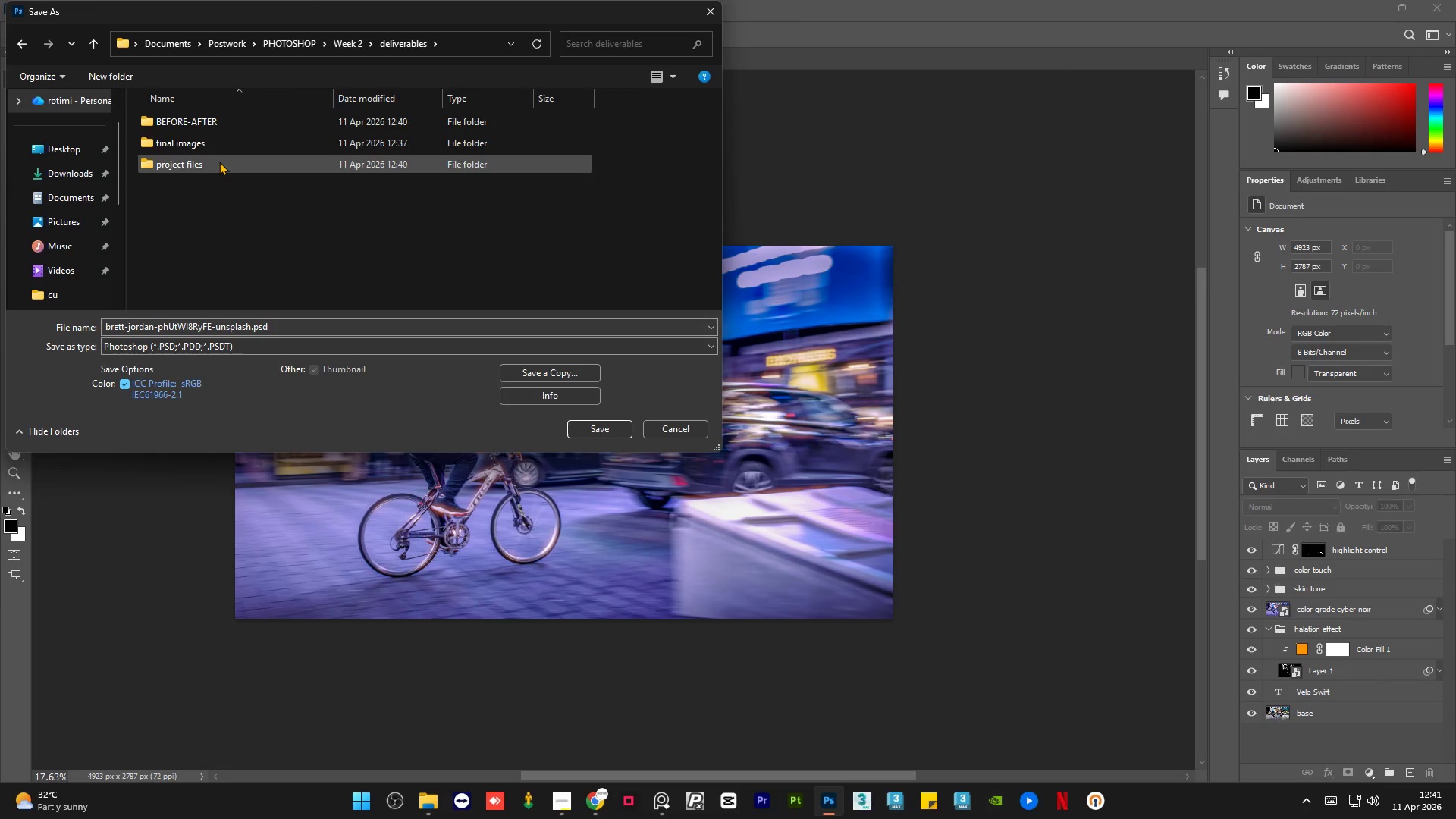 
double_click([219, 161])
 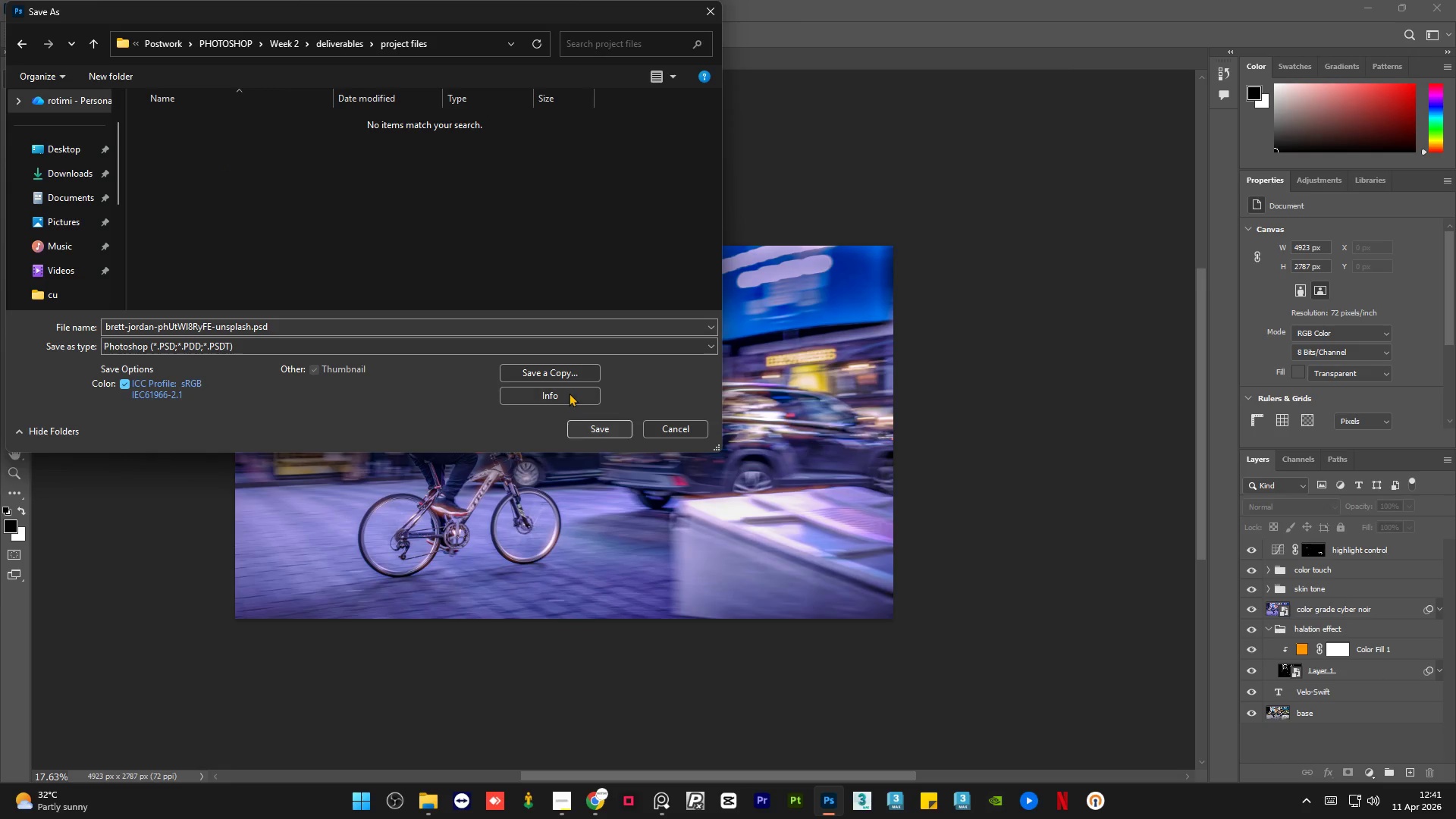 
left_click([580, 425])
 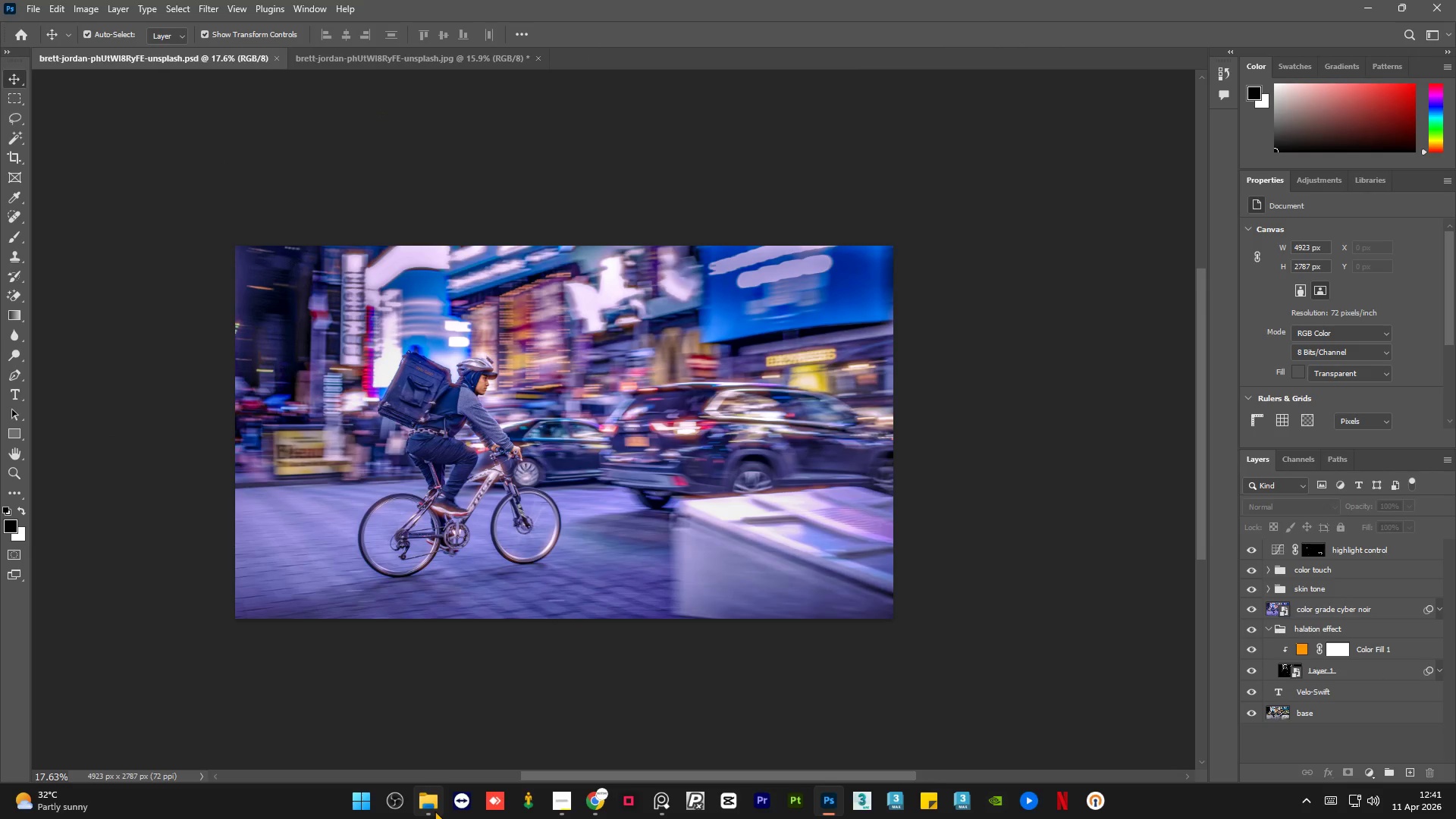 
double_click([391, 470])
 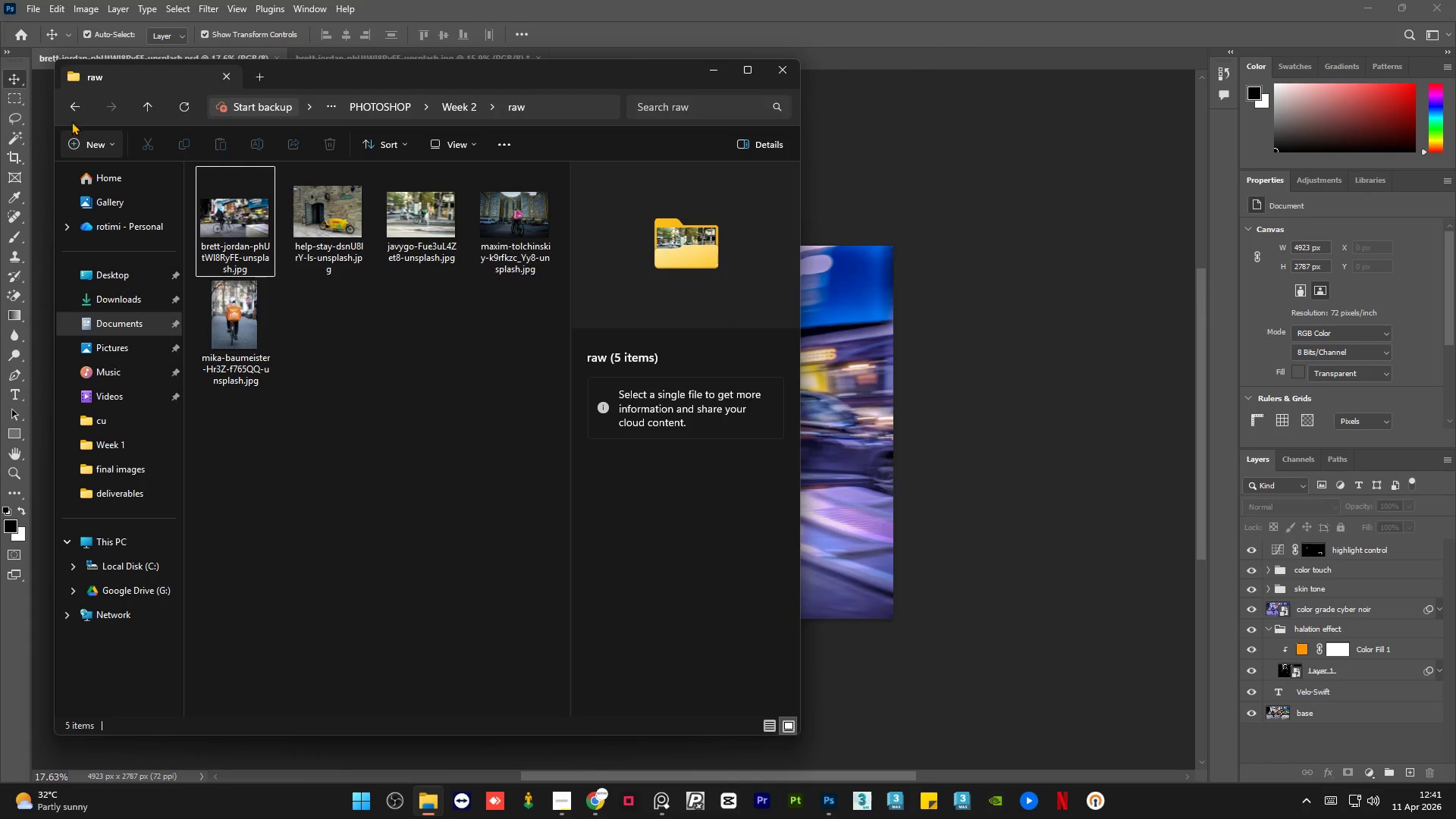 
left_click([76, 108])
 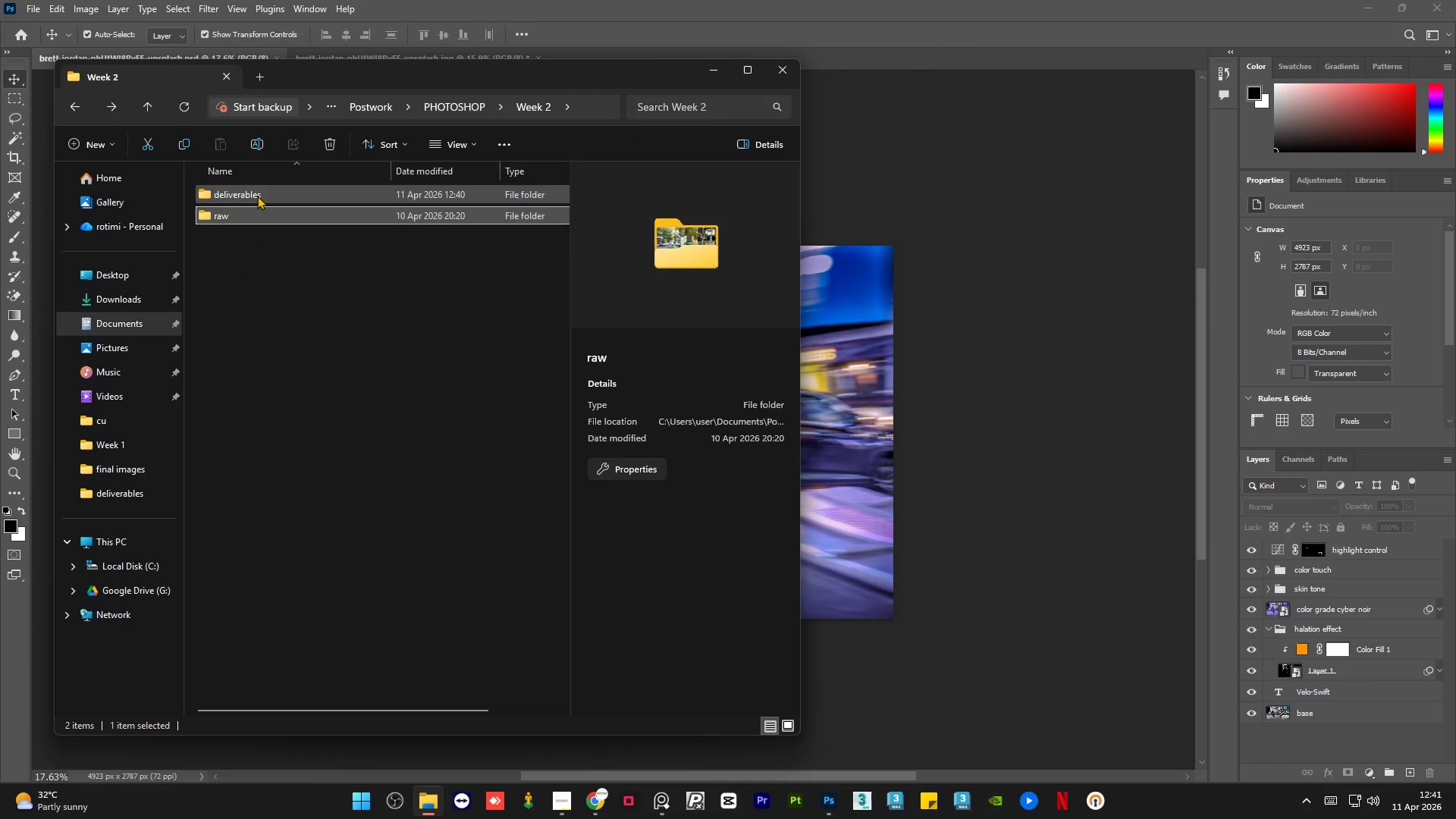 
double_click([257, 196])
 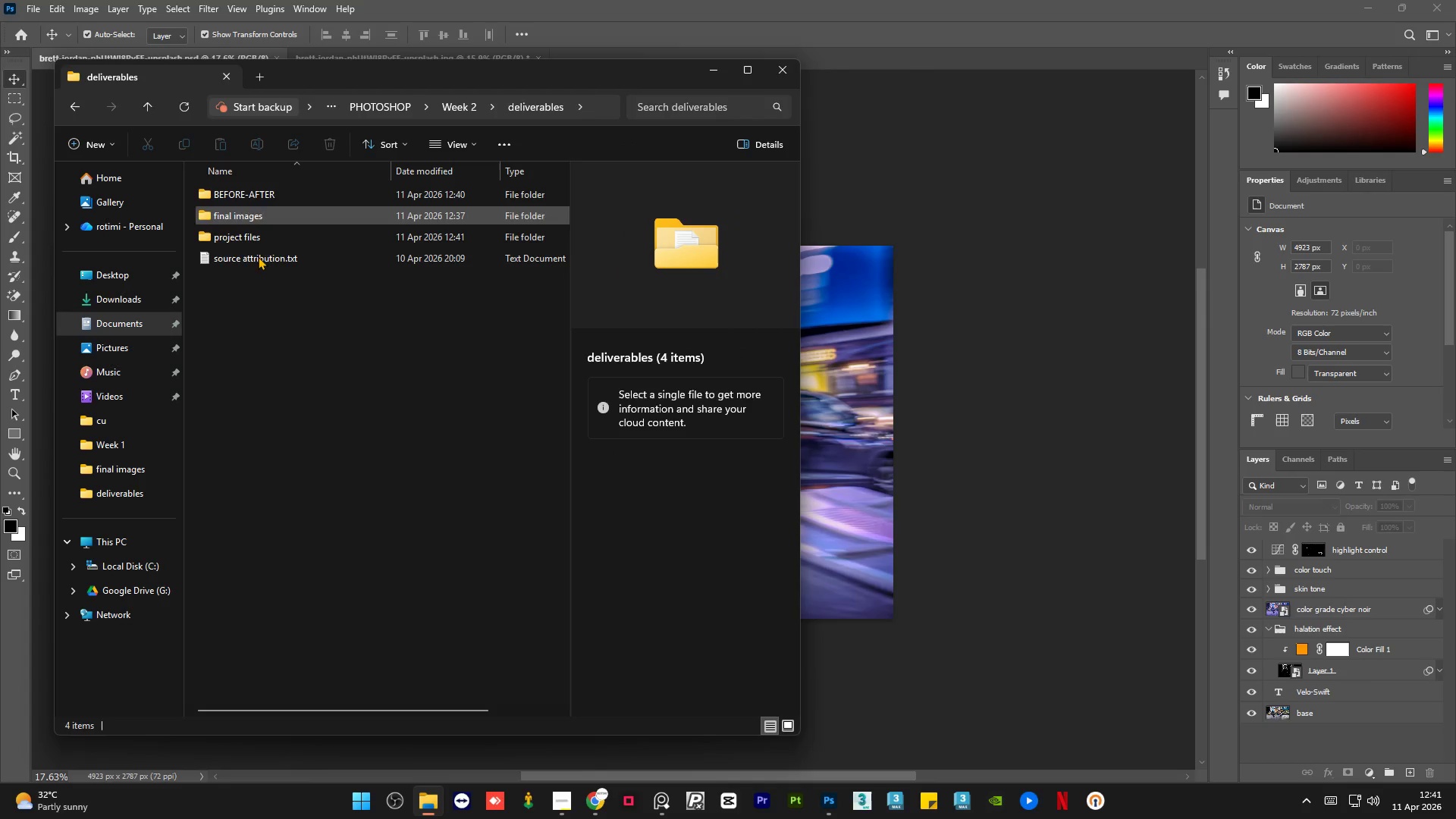 
triple_click([274, 380])
 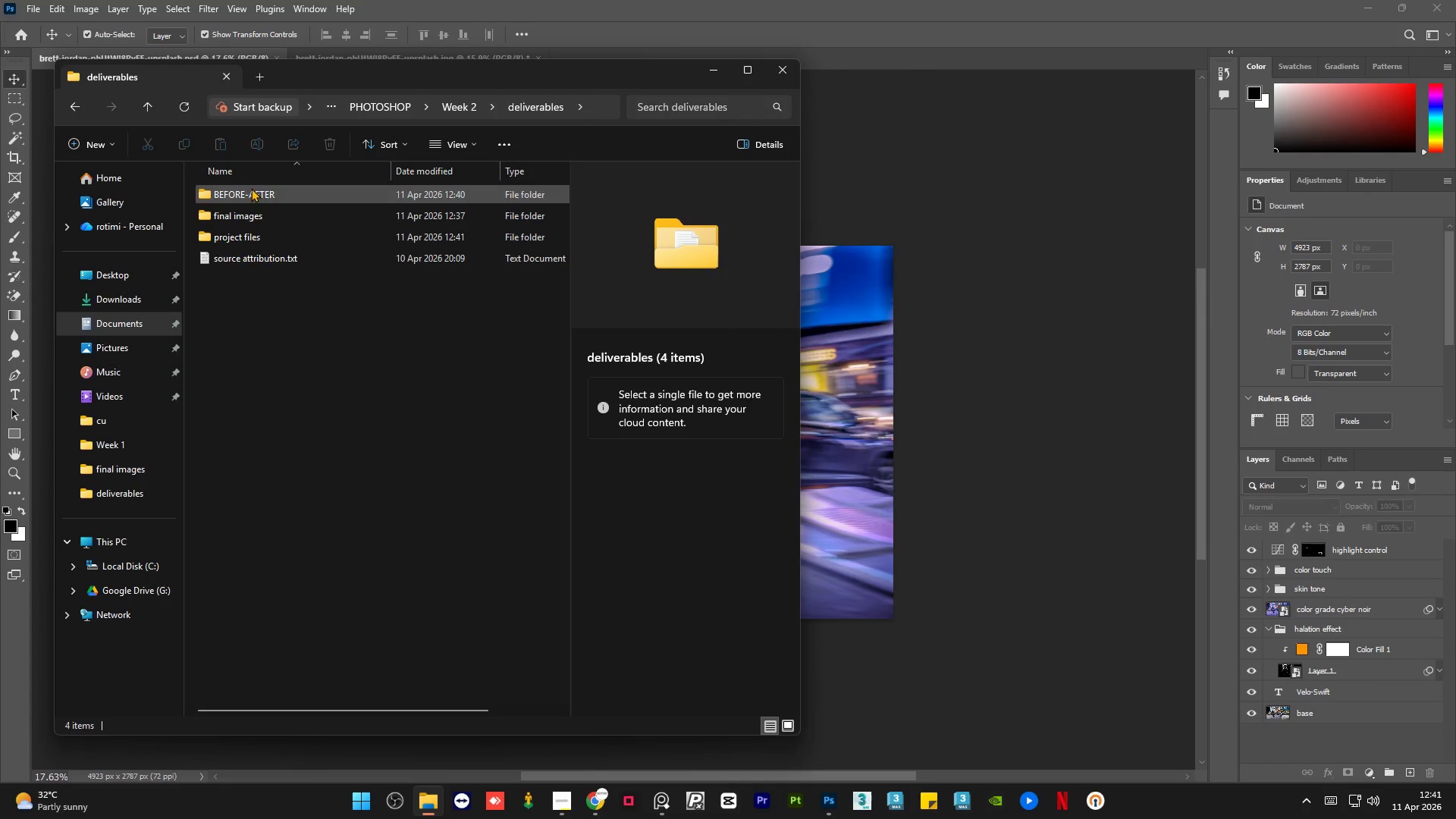 
double_click([251, 188])
 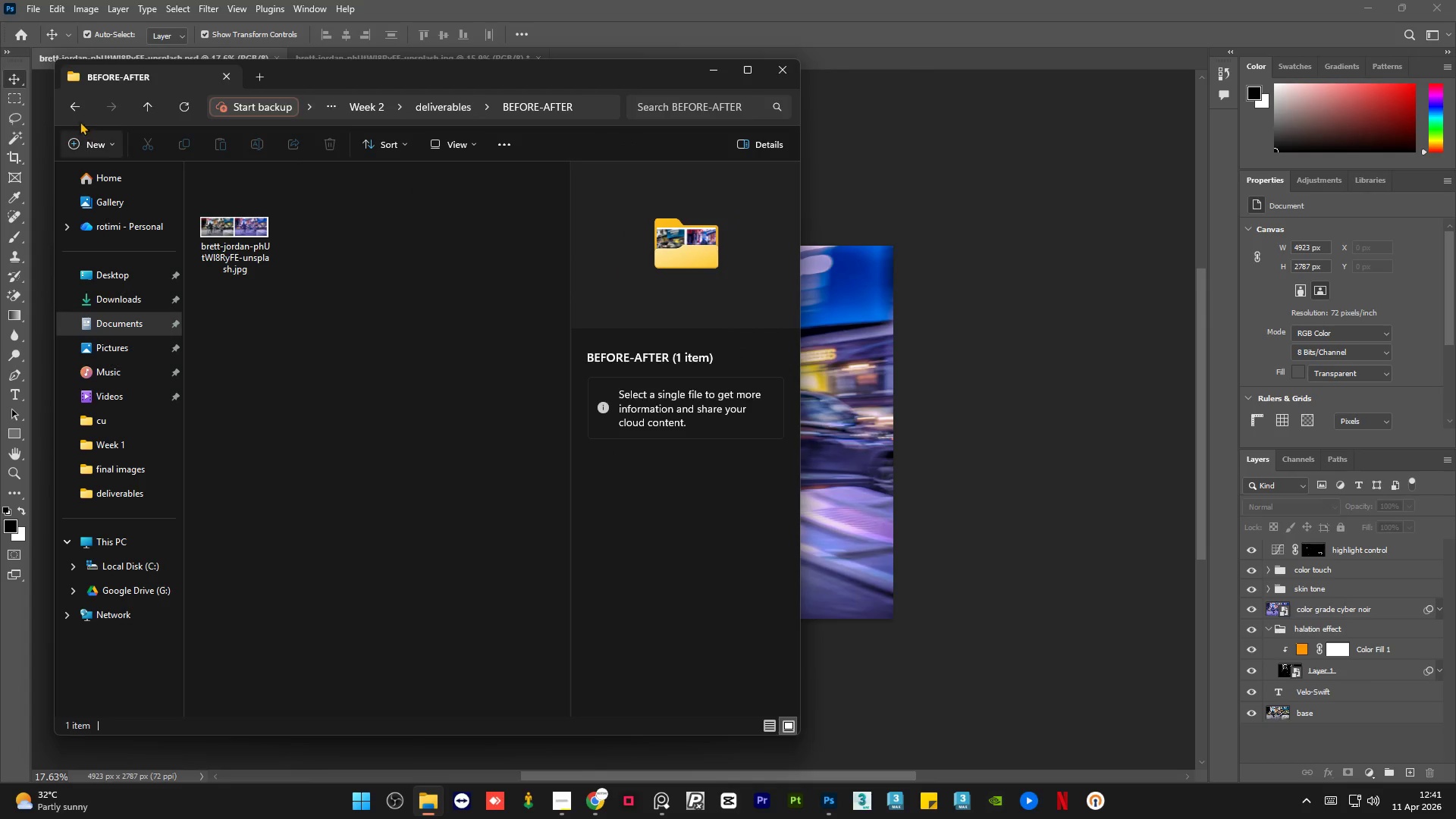 
left_click([78, 108])
 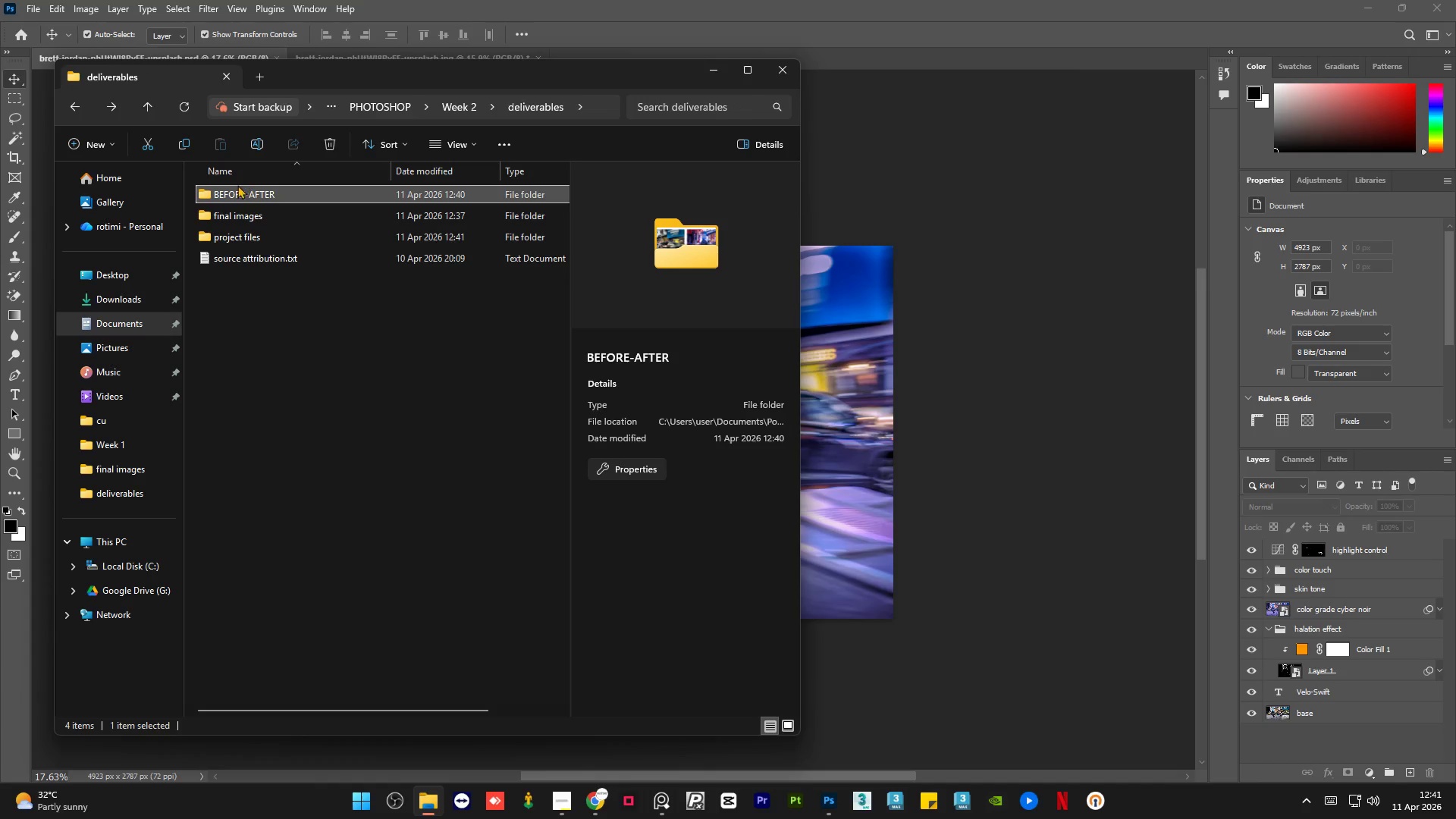 
left_click([235, 194])
 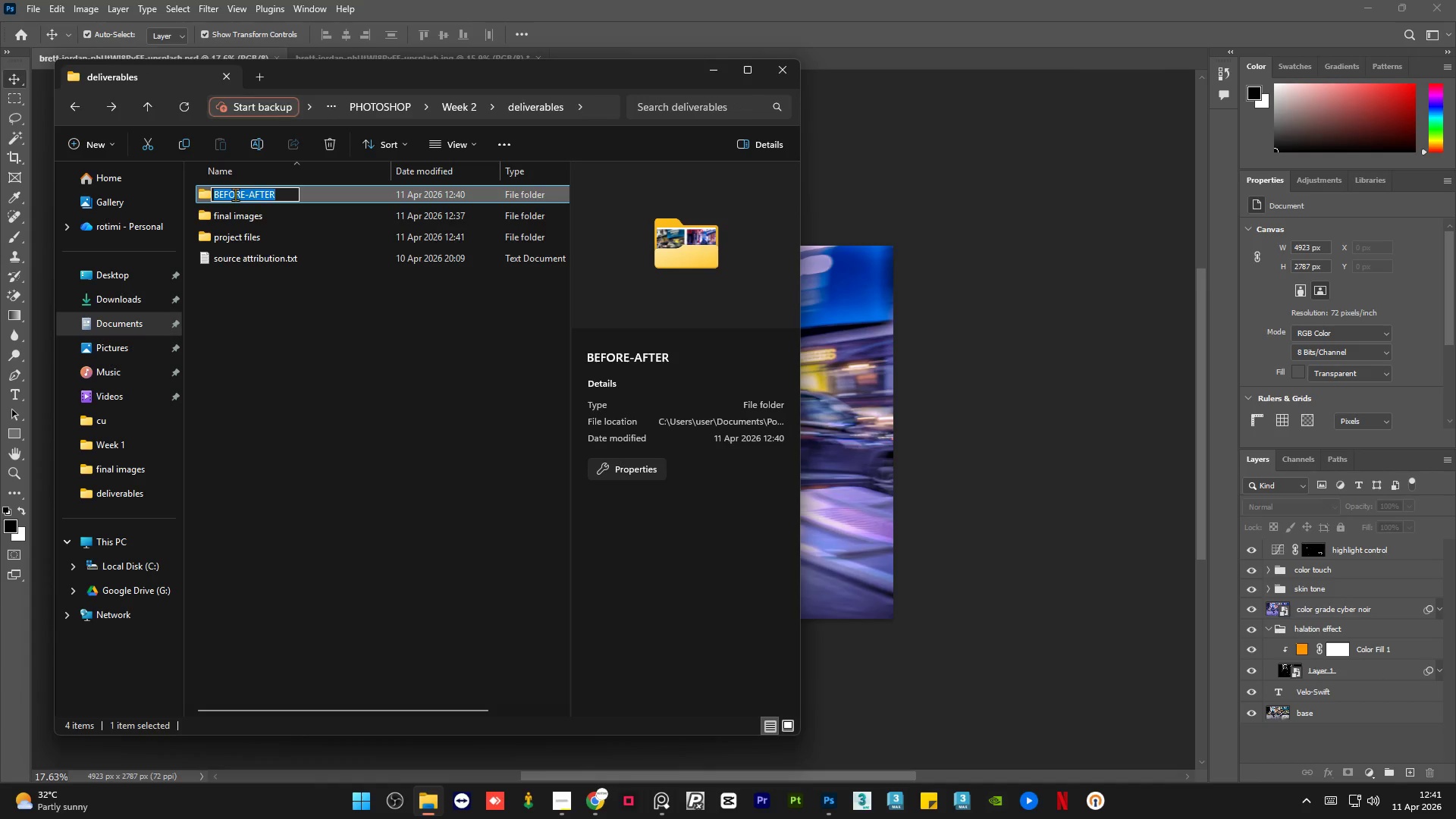 
type(before-after)
 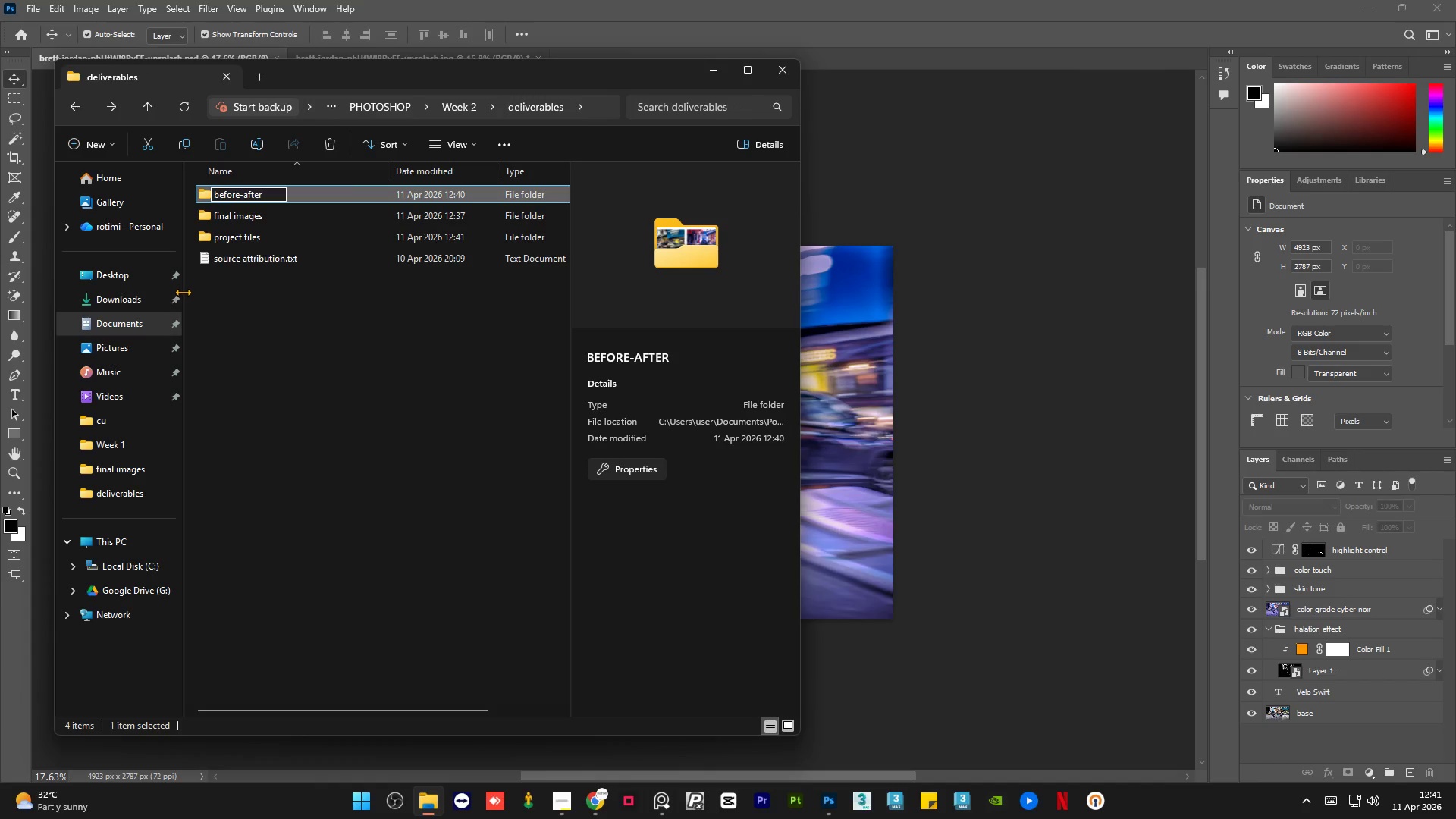 
left_click([371, 414])
 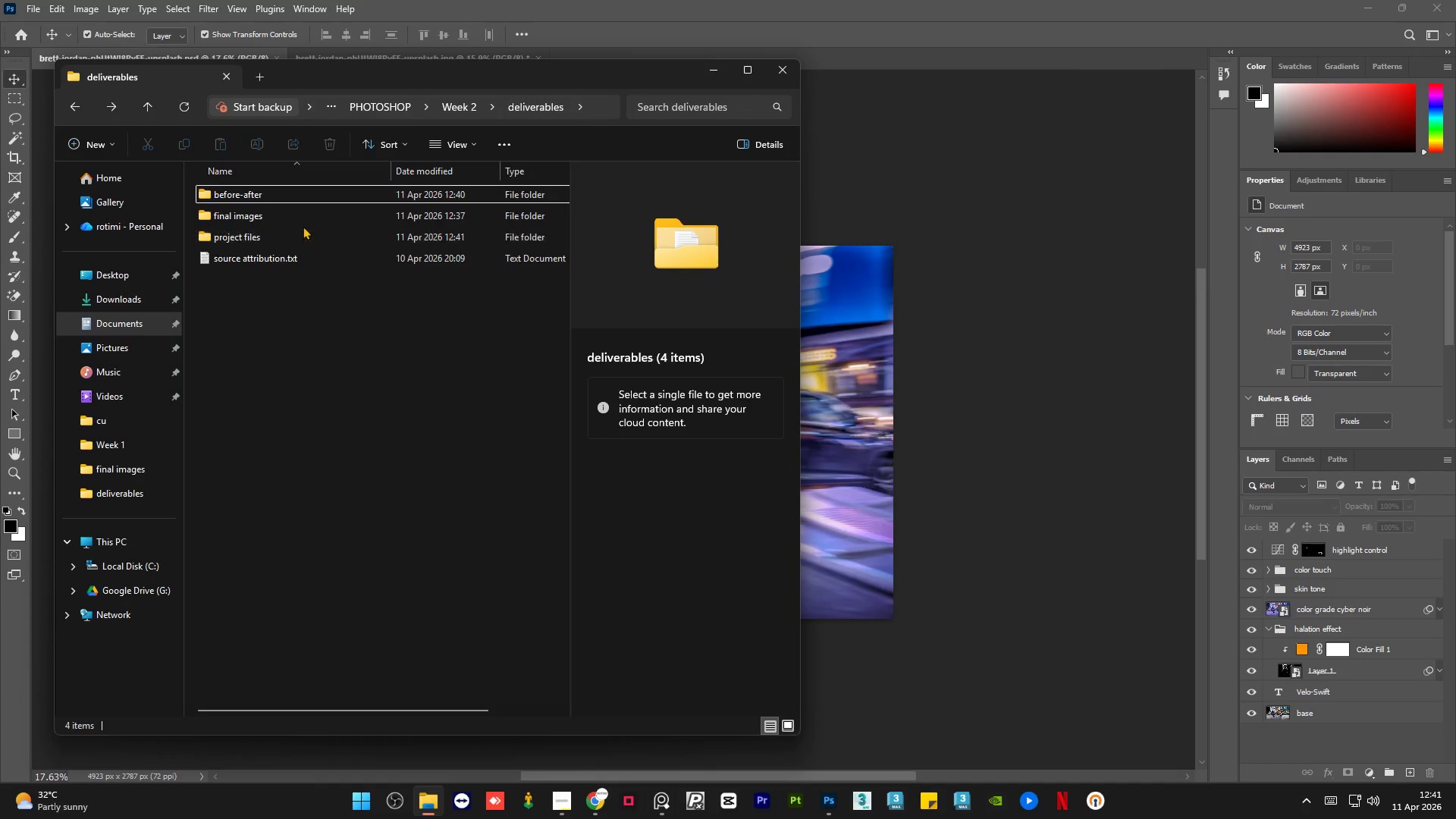 
double_click([303, 225])
 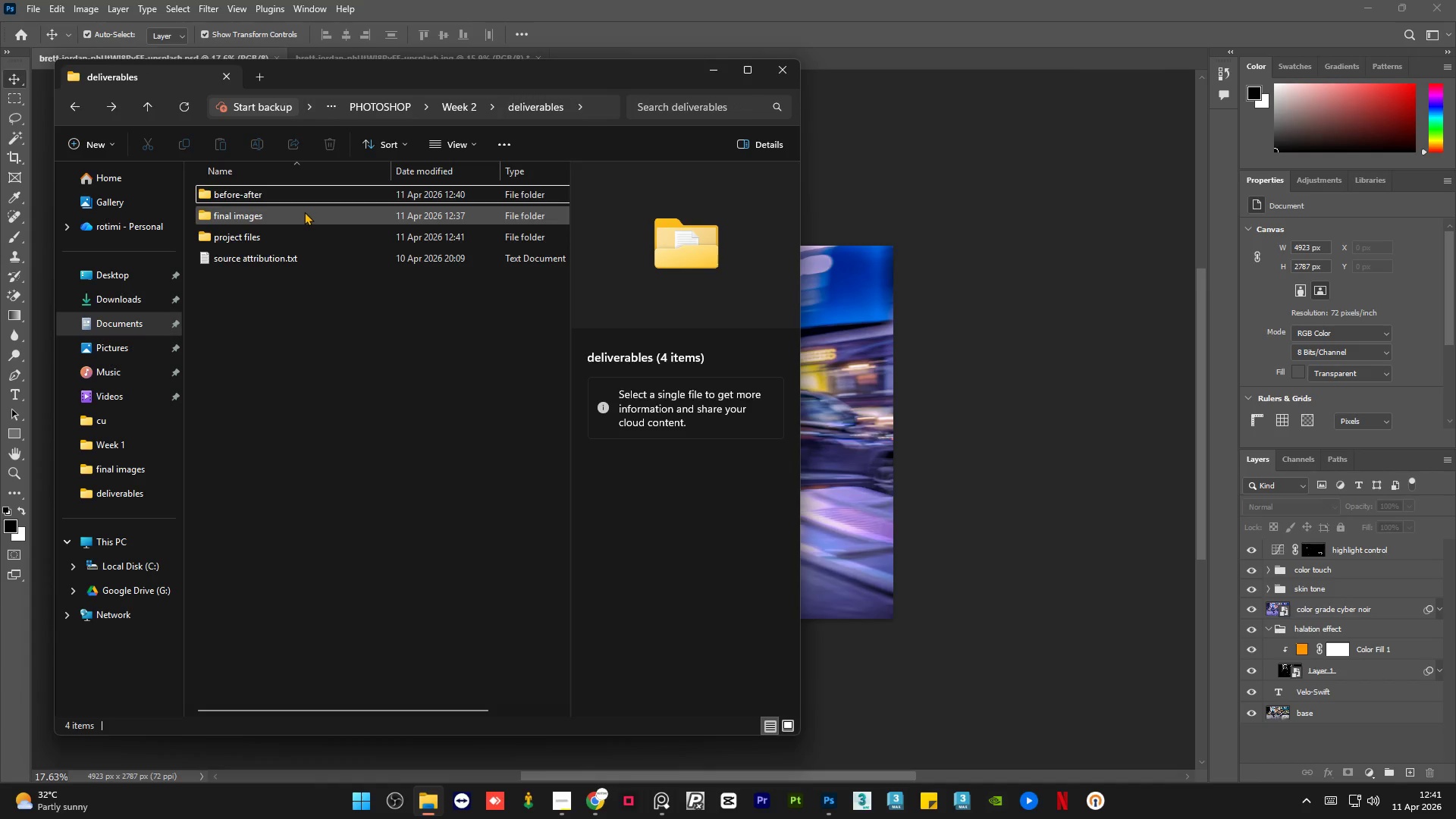 
triple_click([304, 212])
 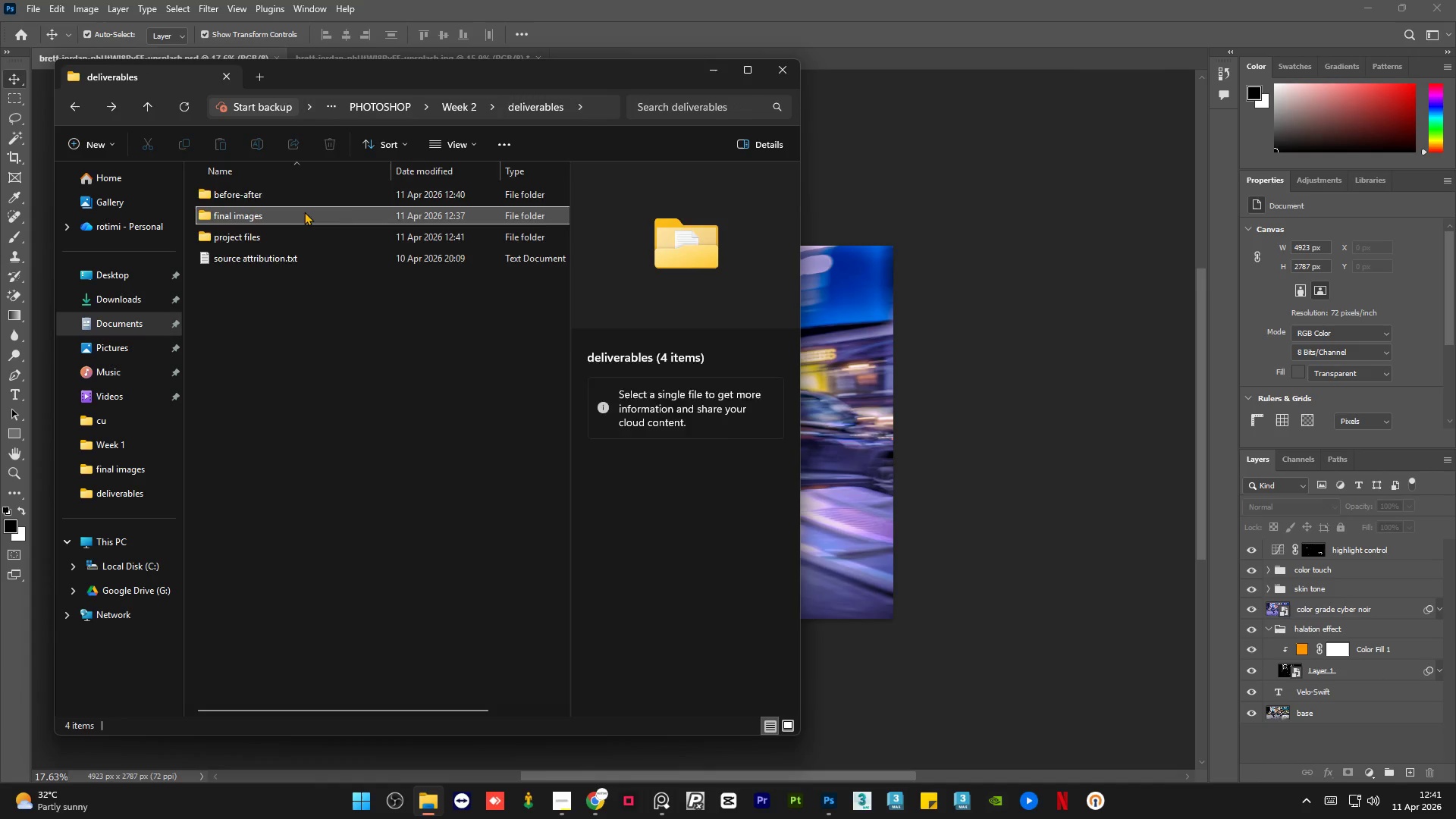 
triple_click([304, 212])
 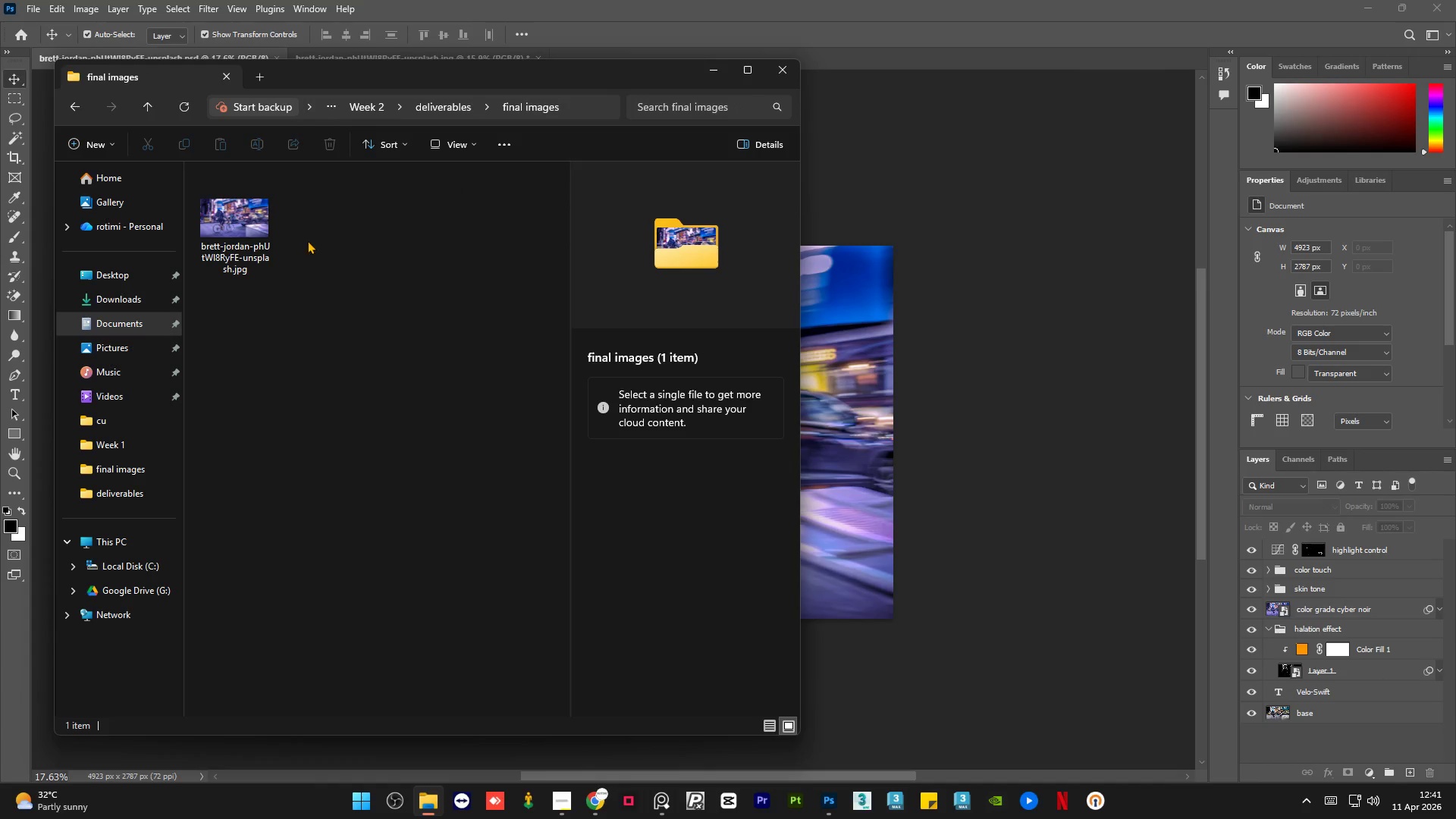 
left_click([331, 385])
 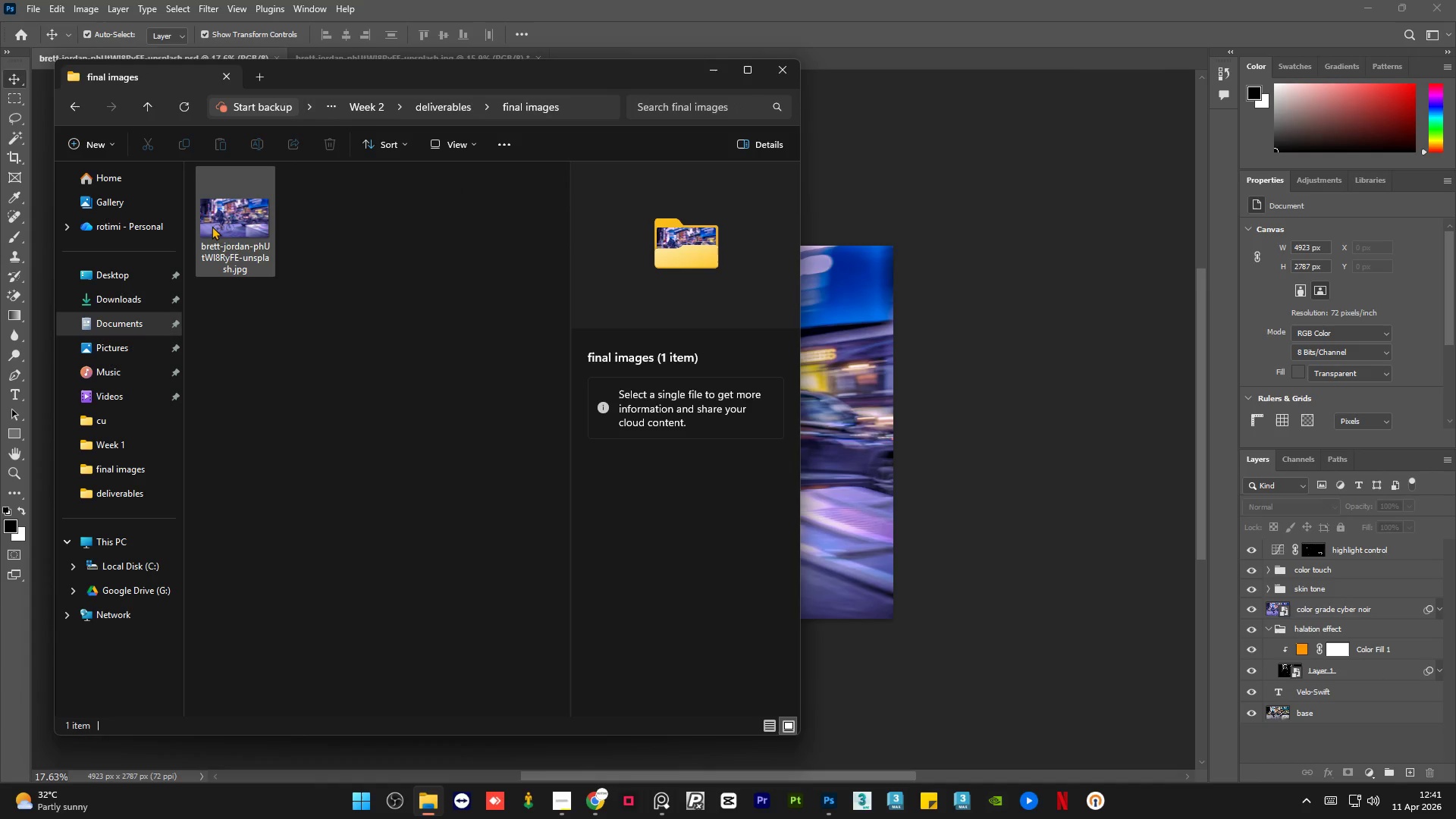 
left_click([212, 224])
 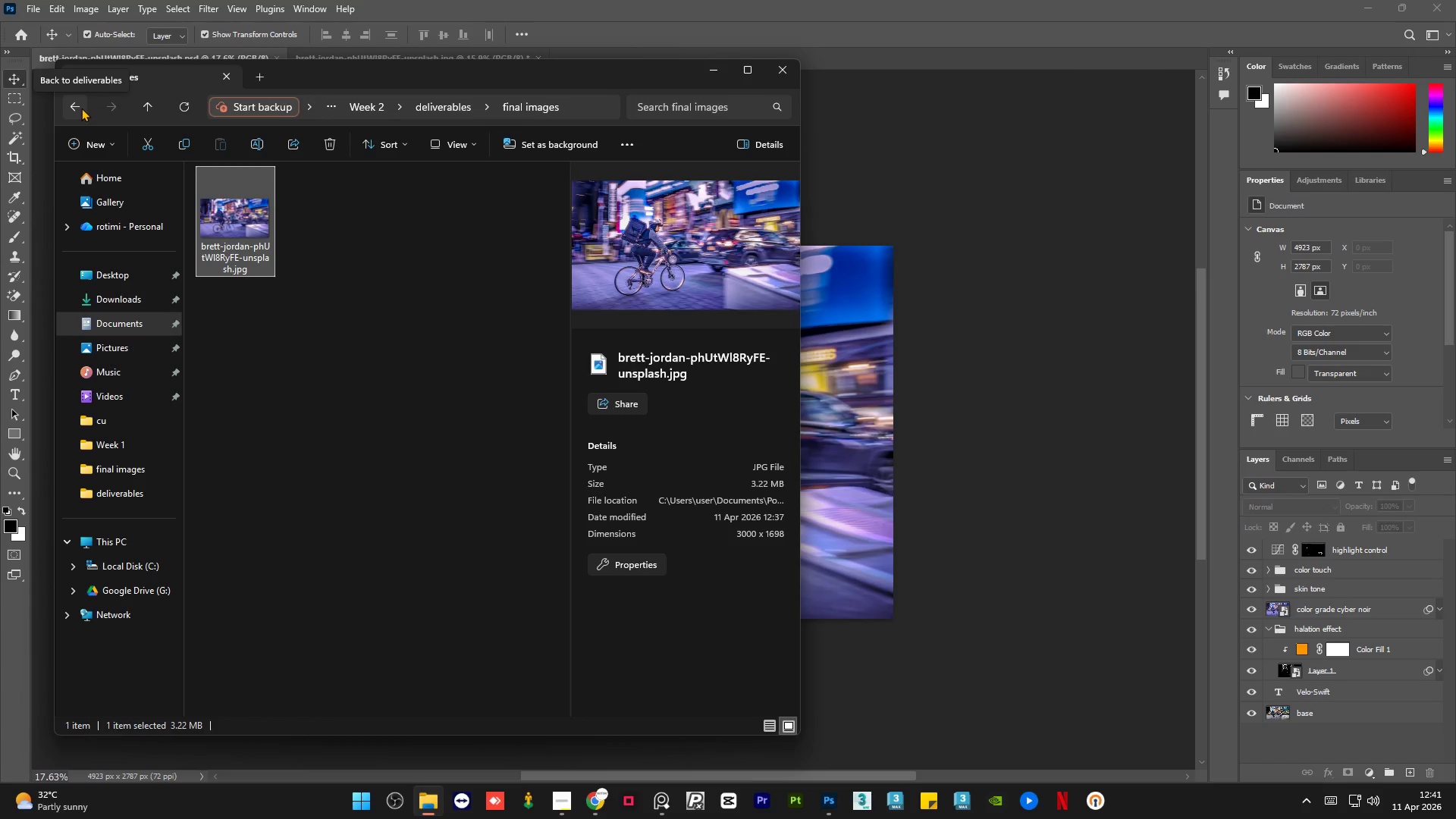 
left_click([81, 108])
 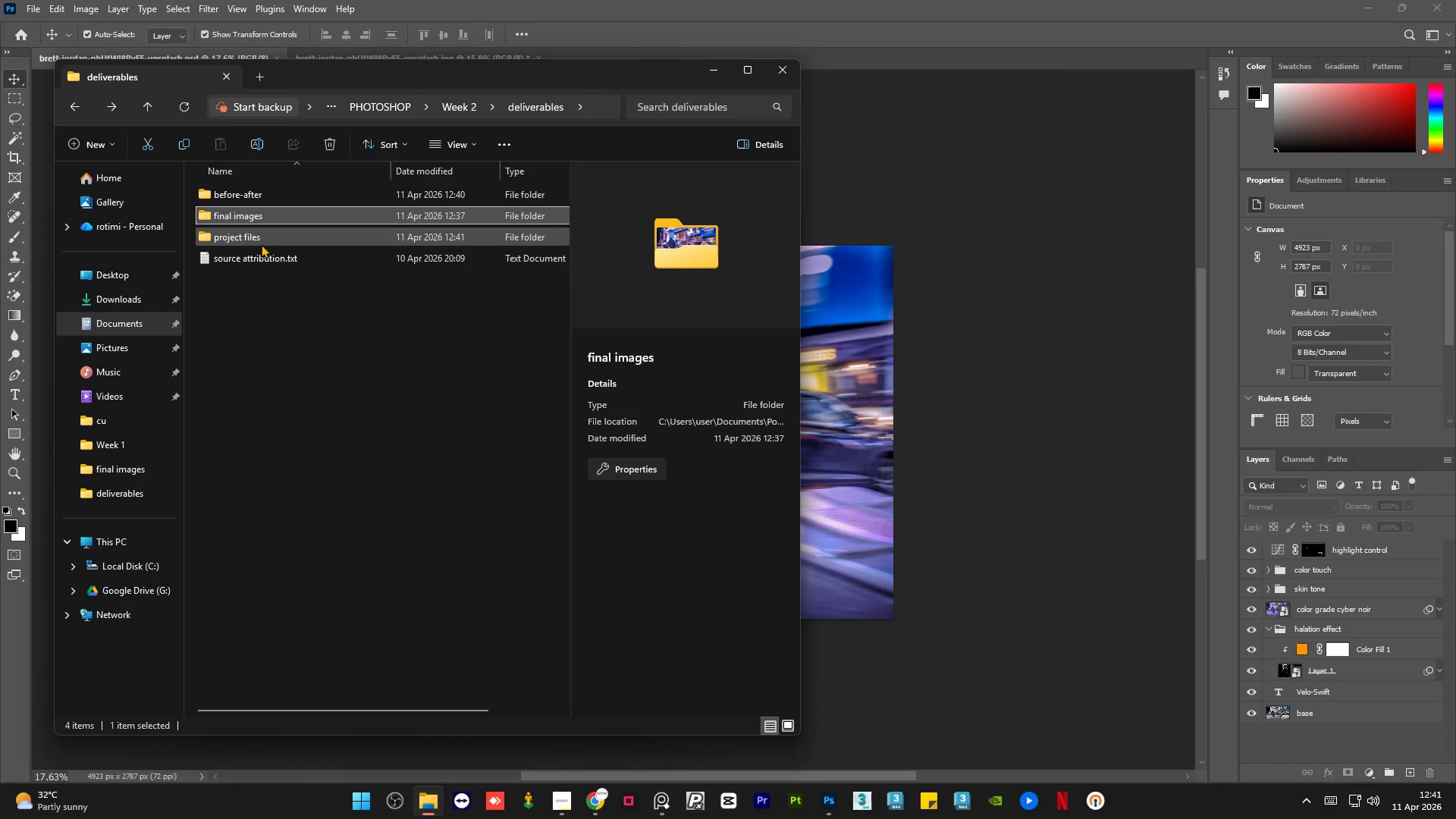 
double_click([262, 243])
 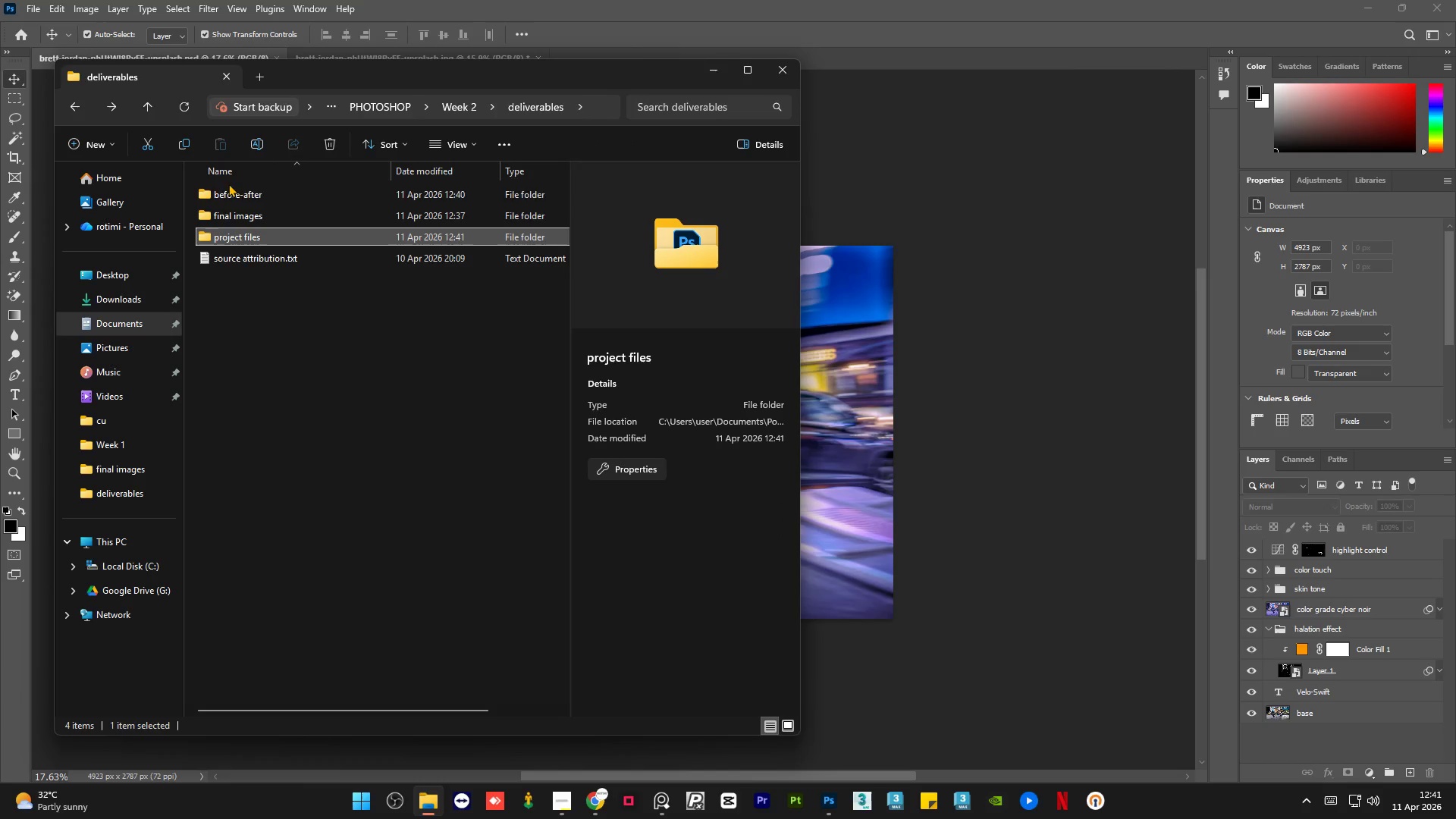 
double_click([246, 197])
 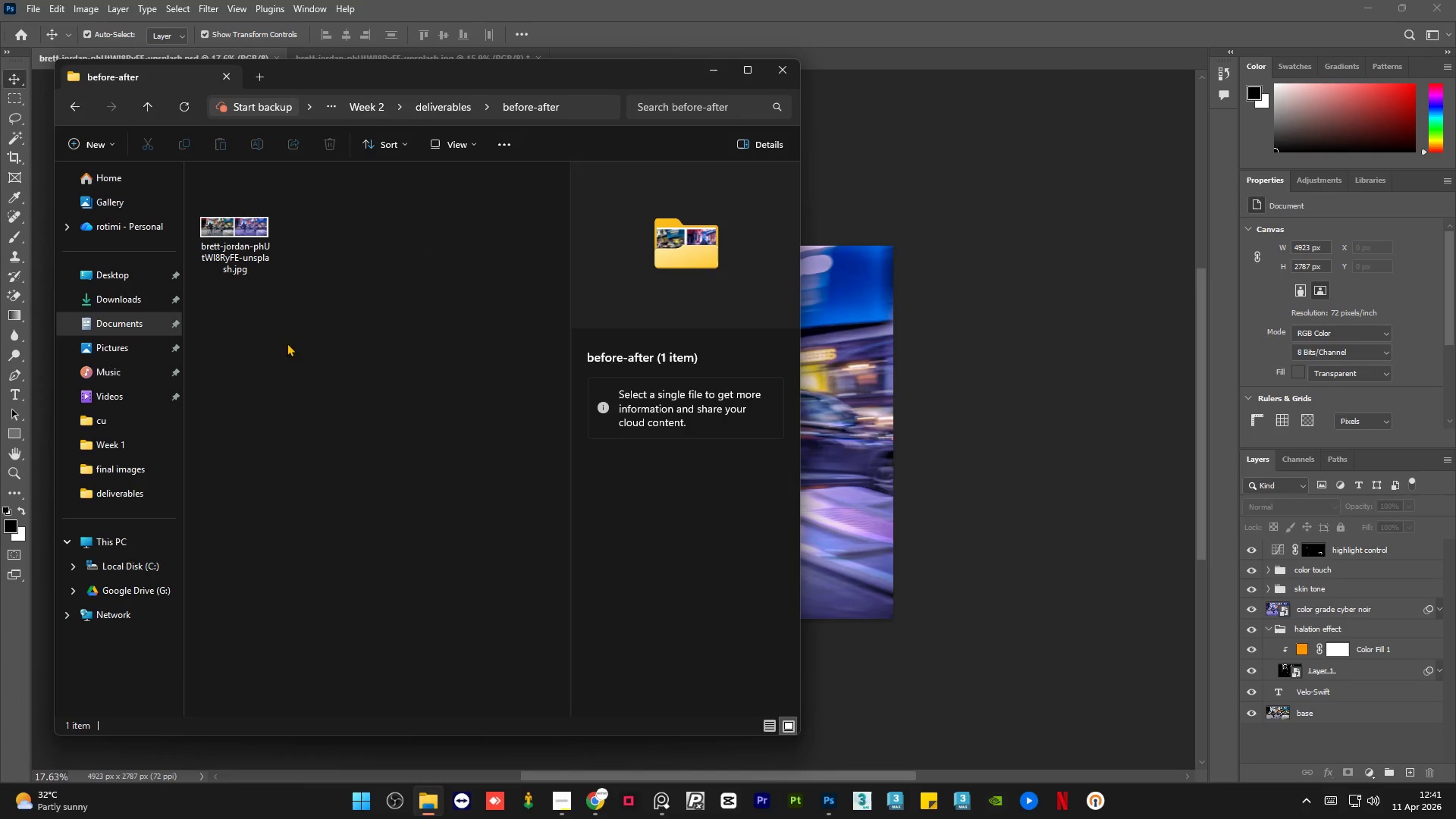 
left_click([304, 414])
 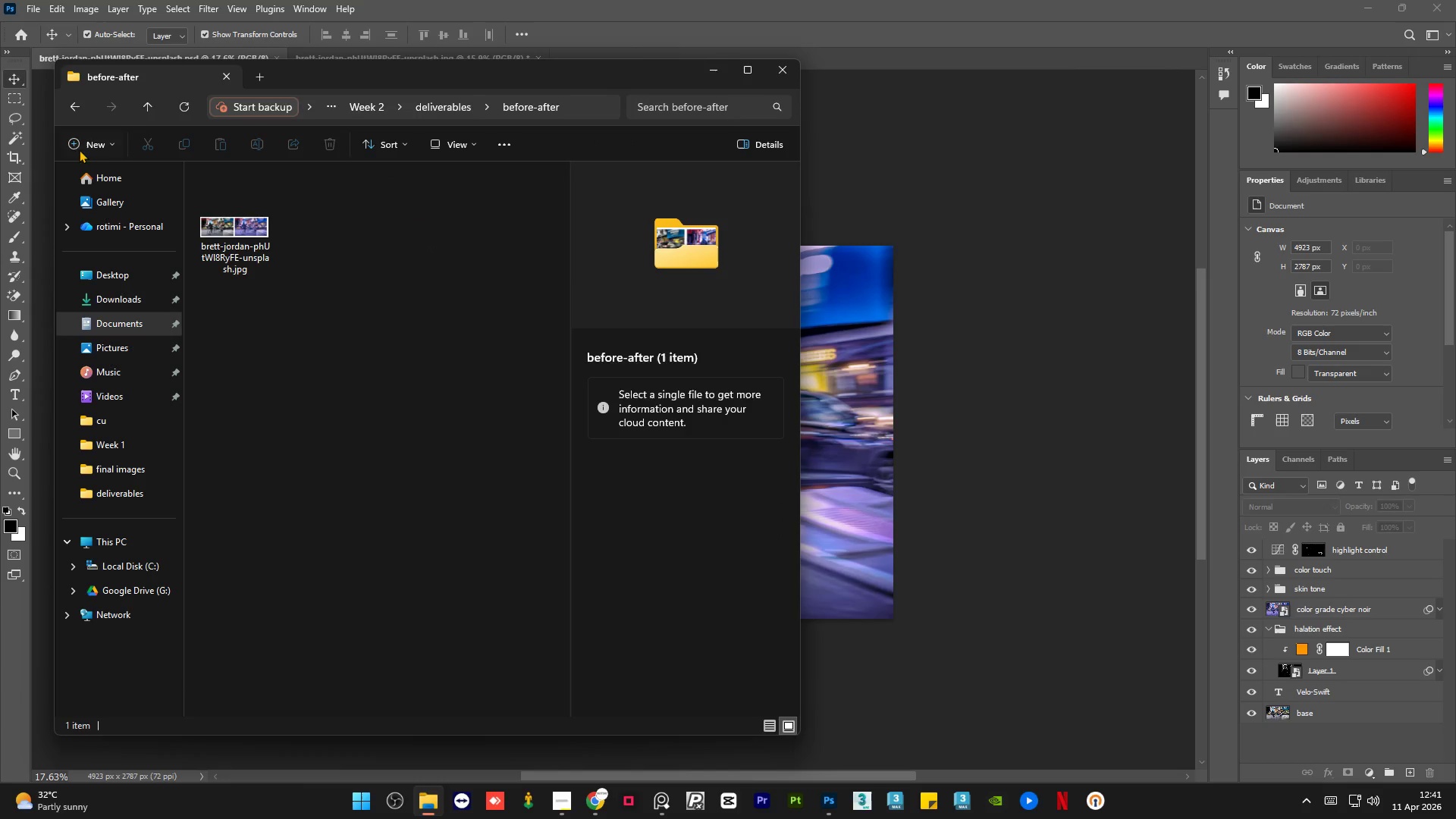 
left_click([77, 115])
 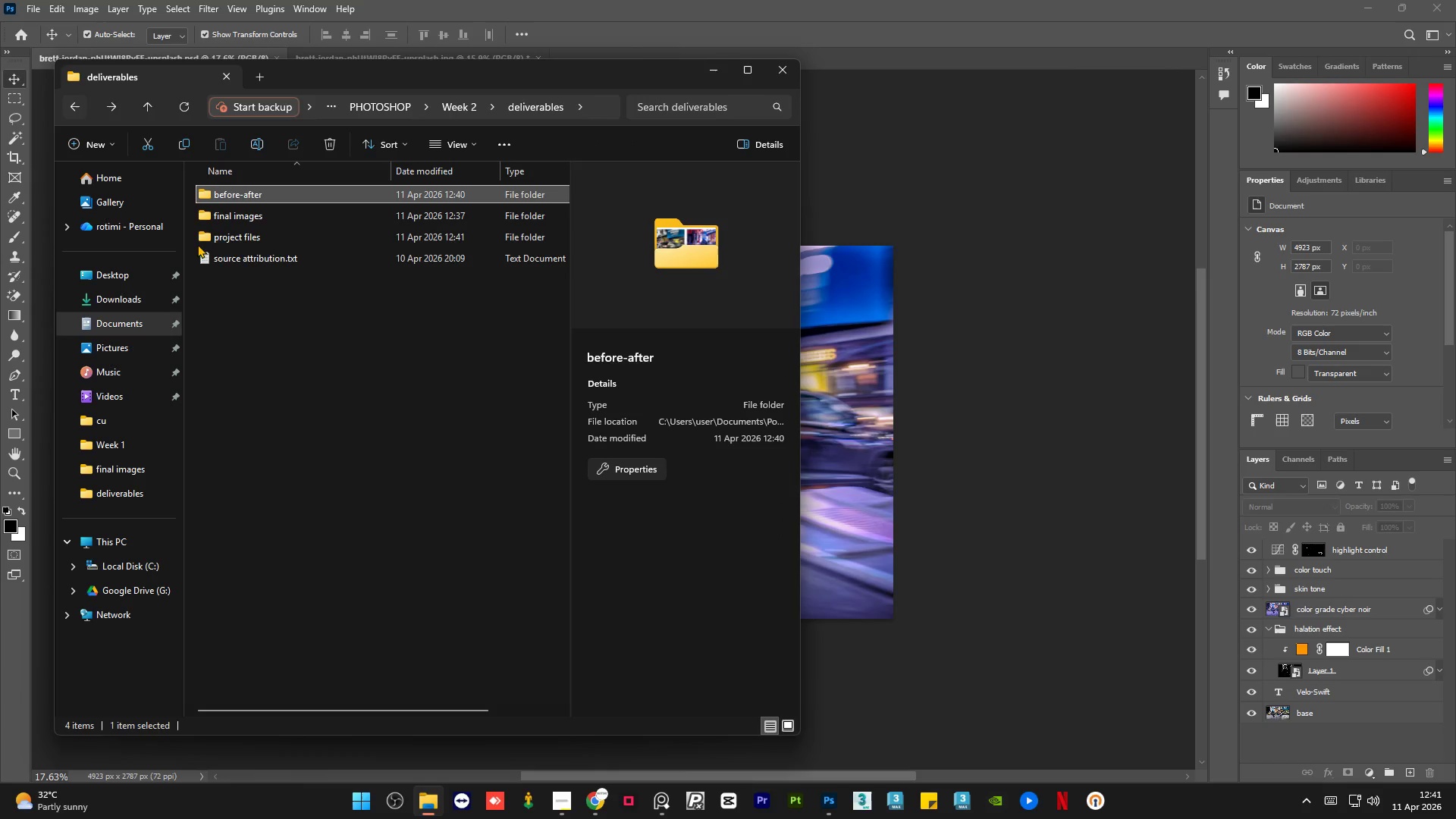 
left_click([357, 407])